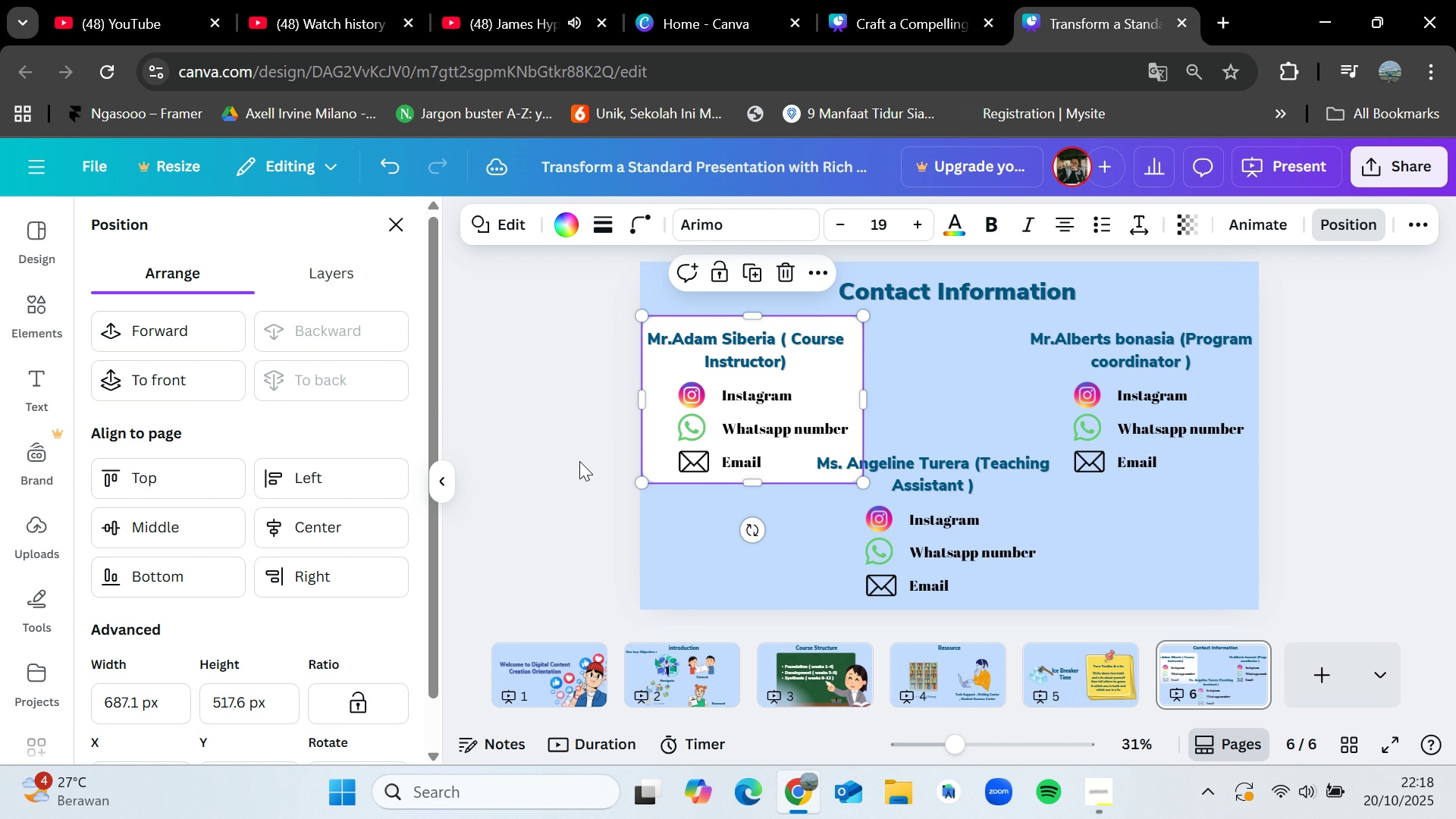 
left_click([579, 461])
 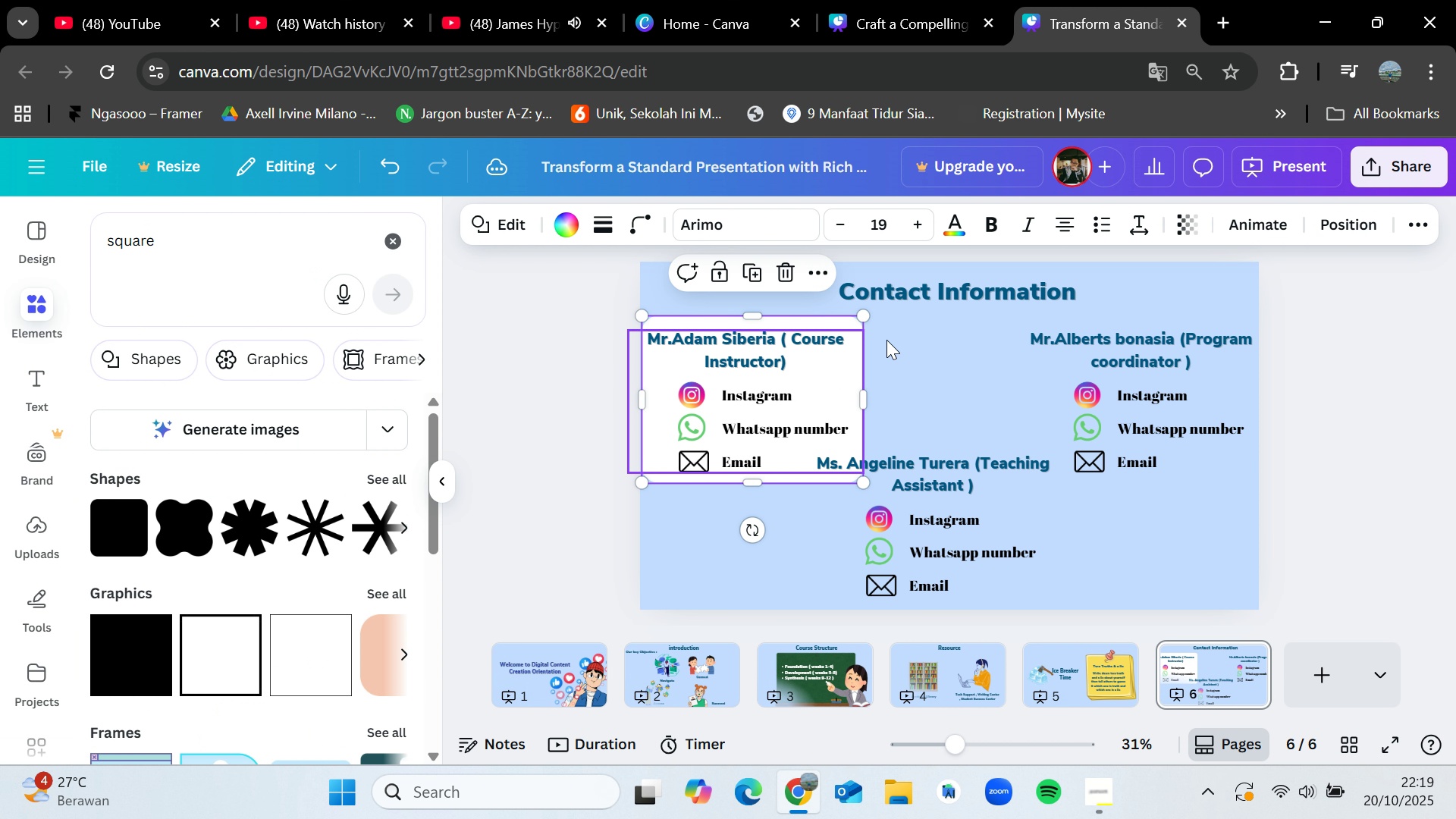 
left_click([954, 340])
 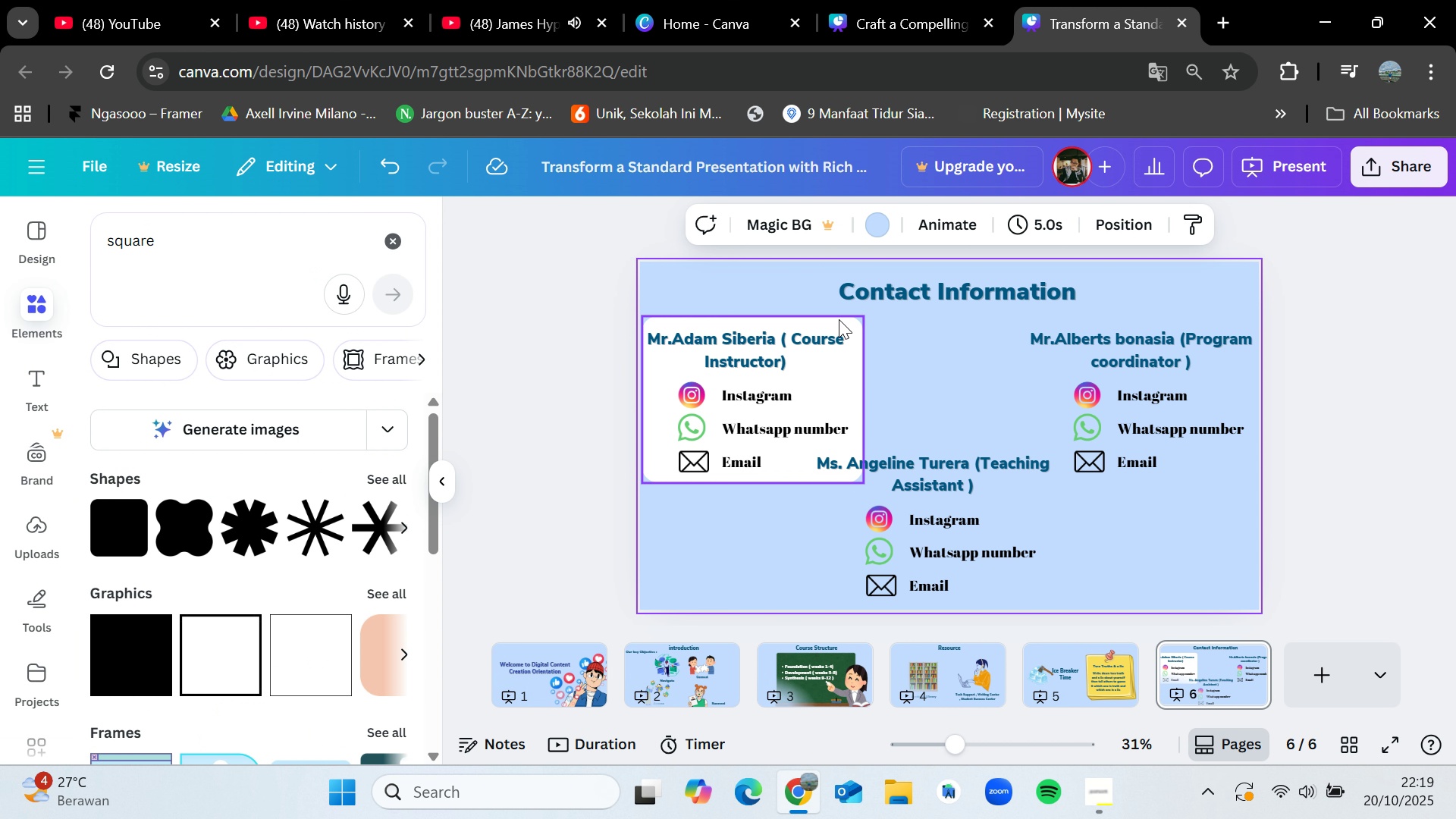 
left_click([838, 323])
 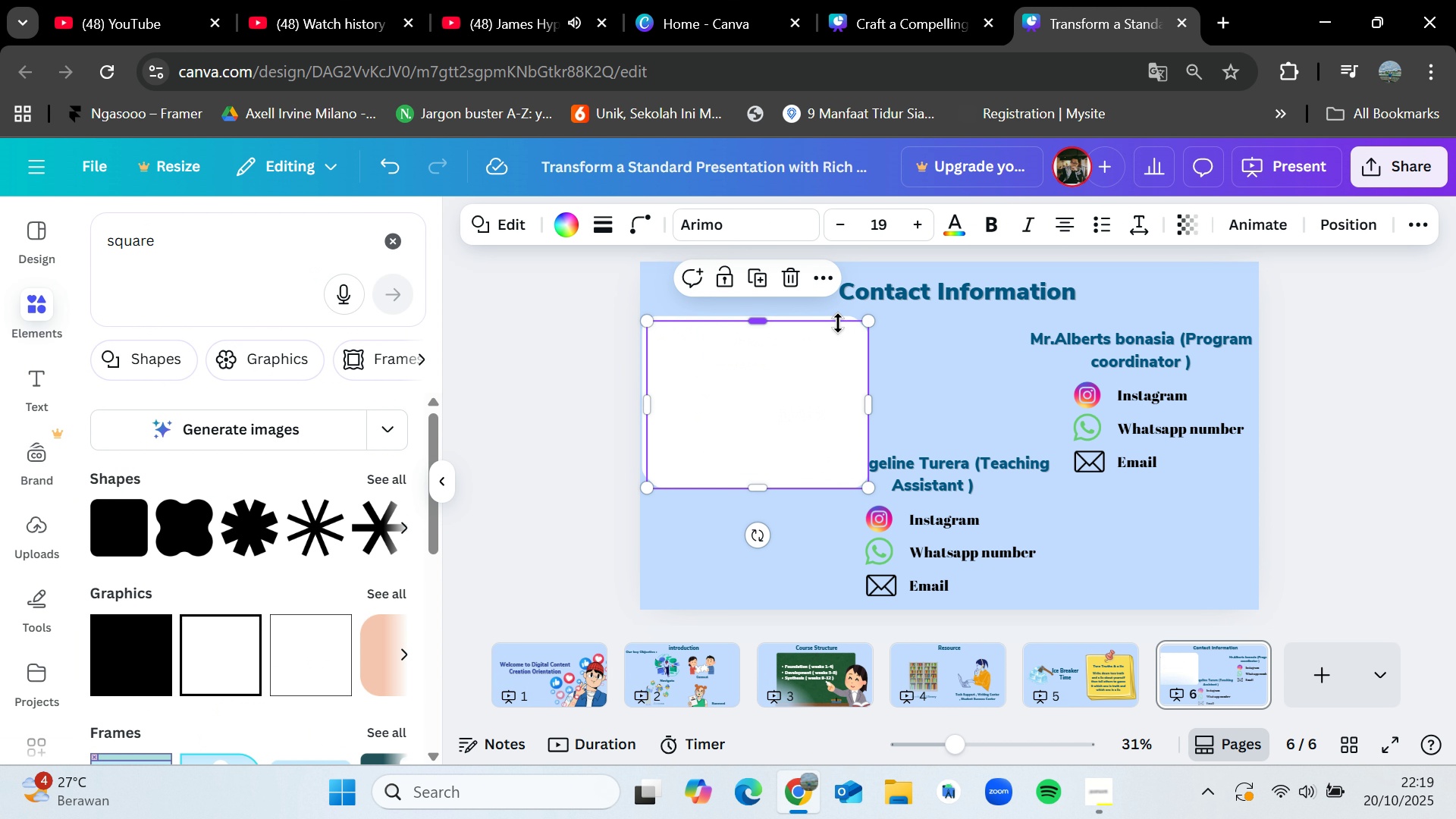 
key(Control+C)
 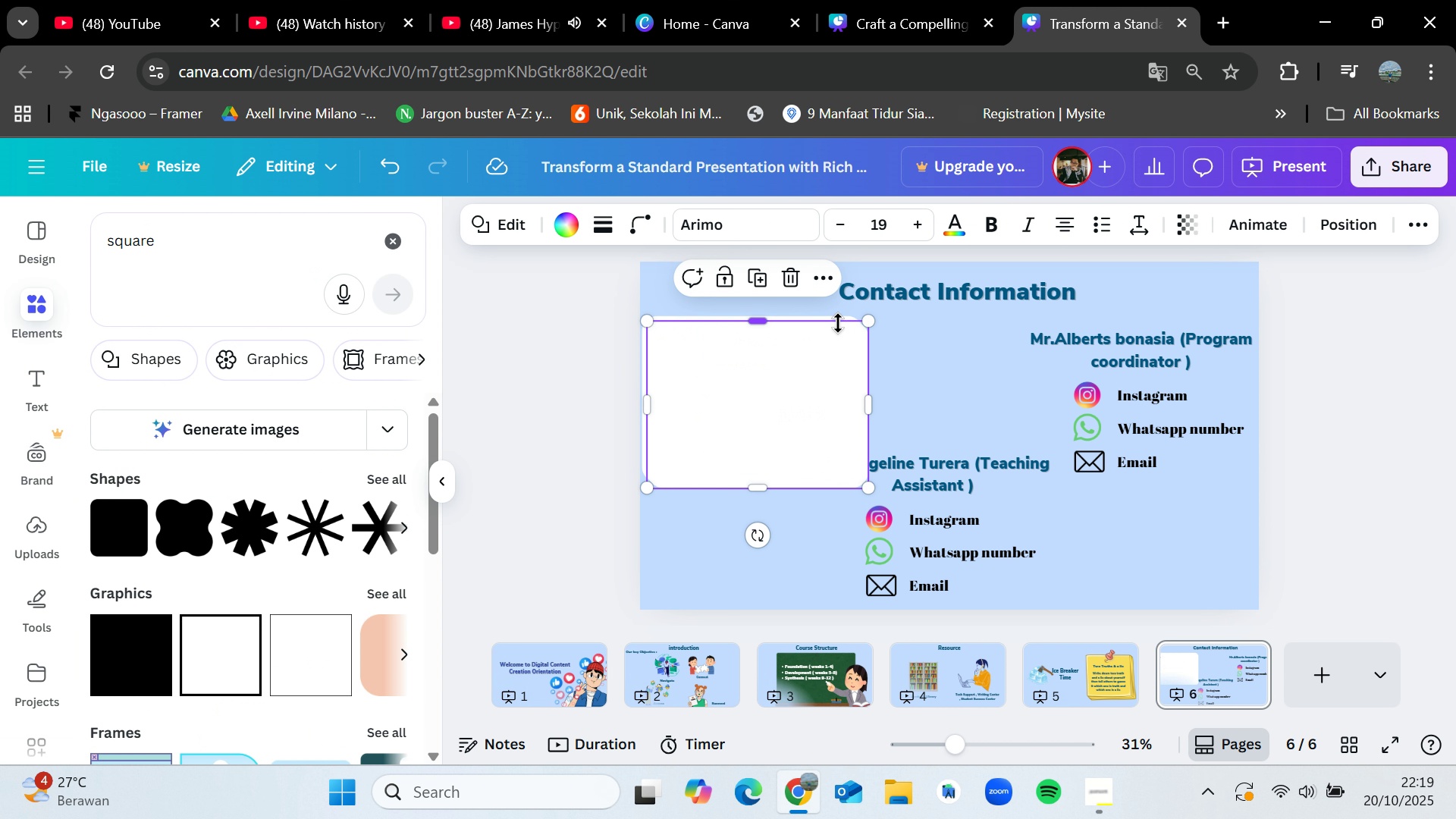 
key(Control+V)
 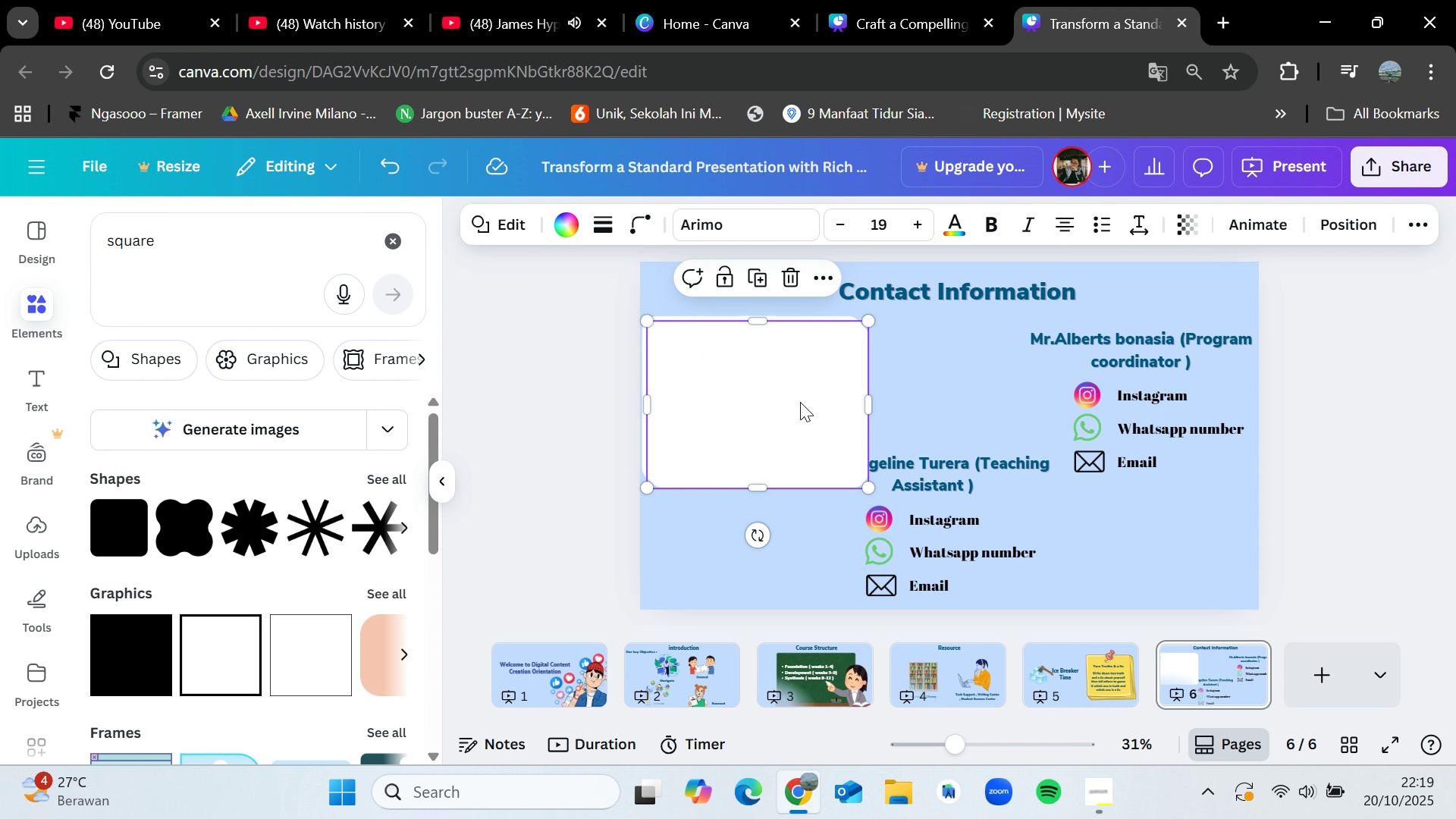 
left_click_drag(start_coordinate=[797, 402], to_coordinate=[965, 527])
 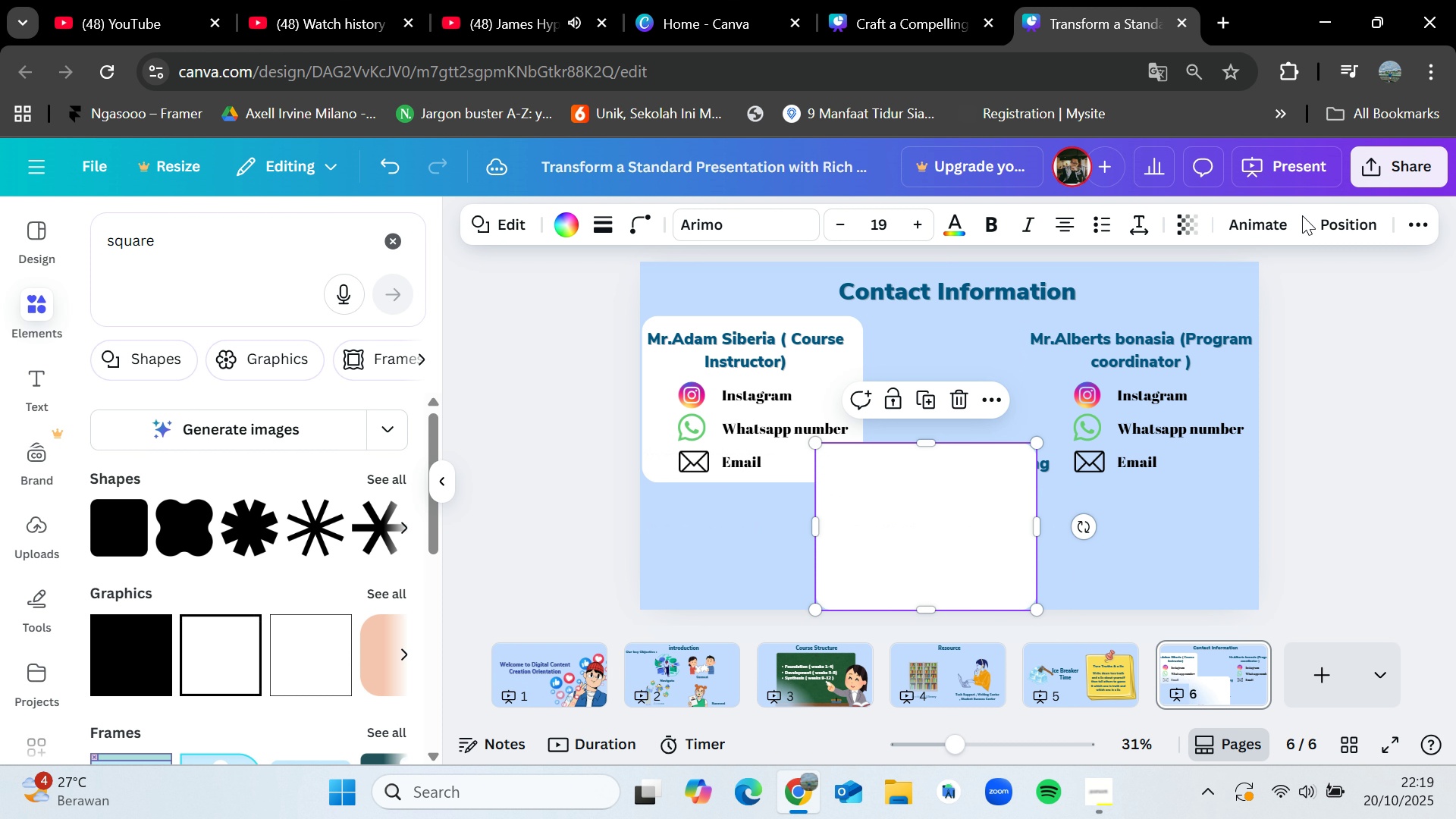 
double_click([1324, 223])
 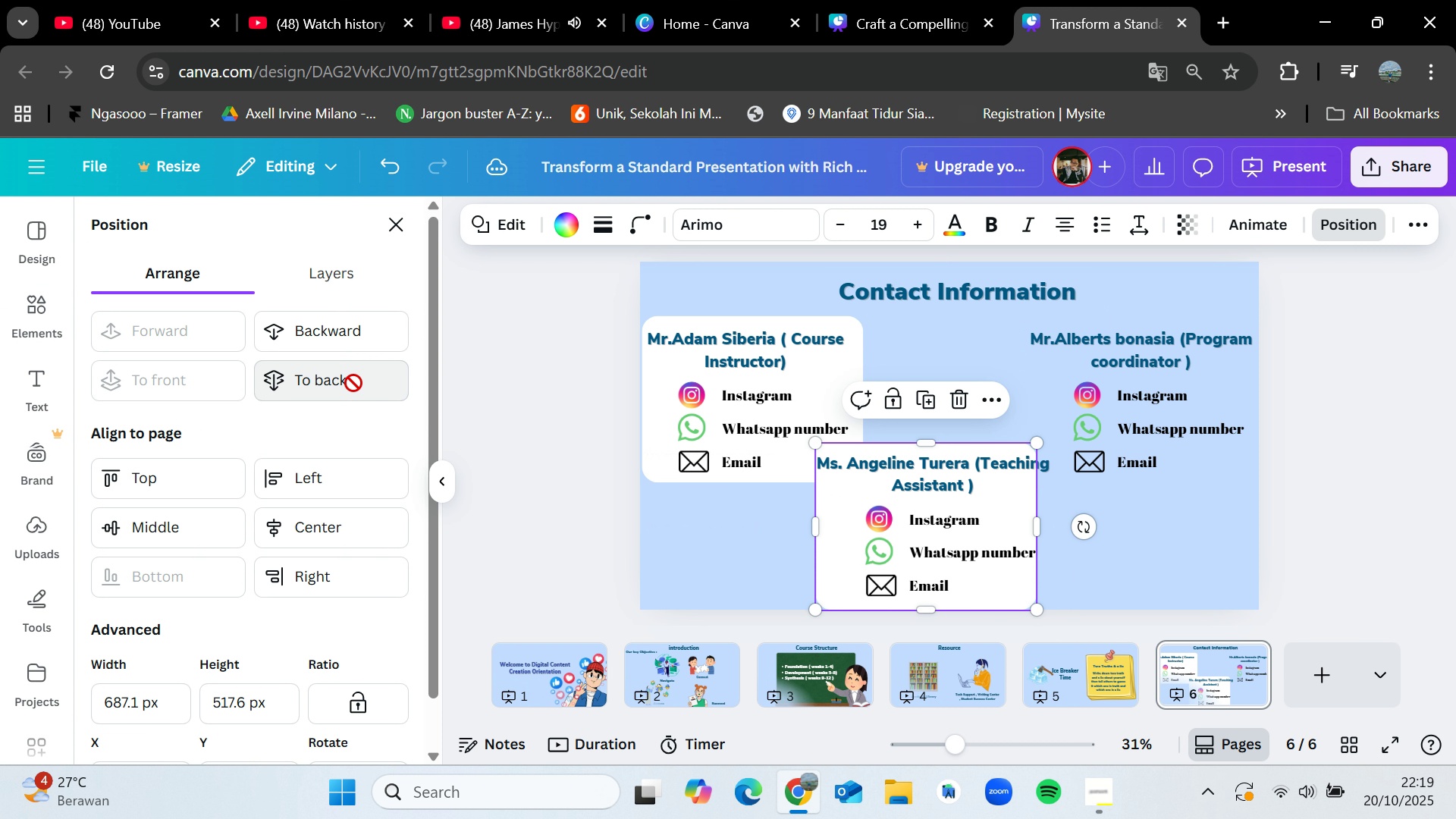 
double_click([353, 383])
 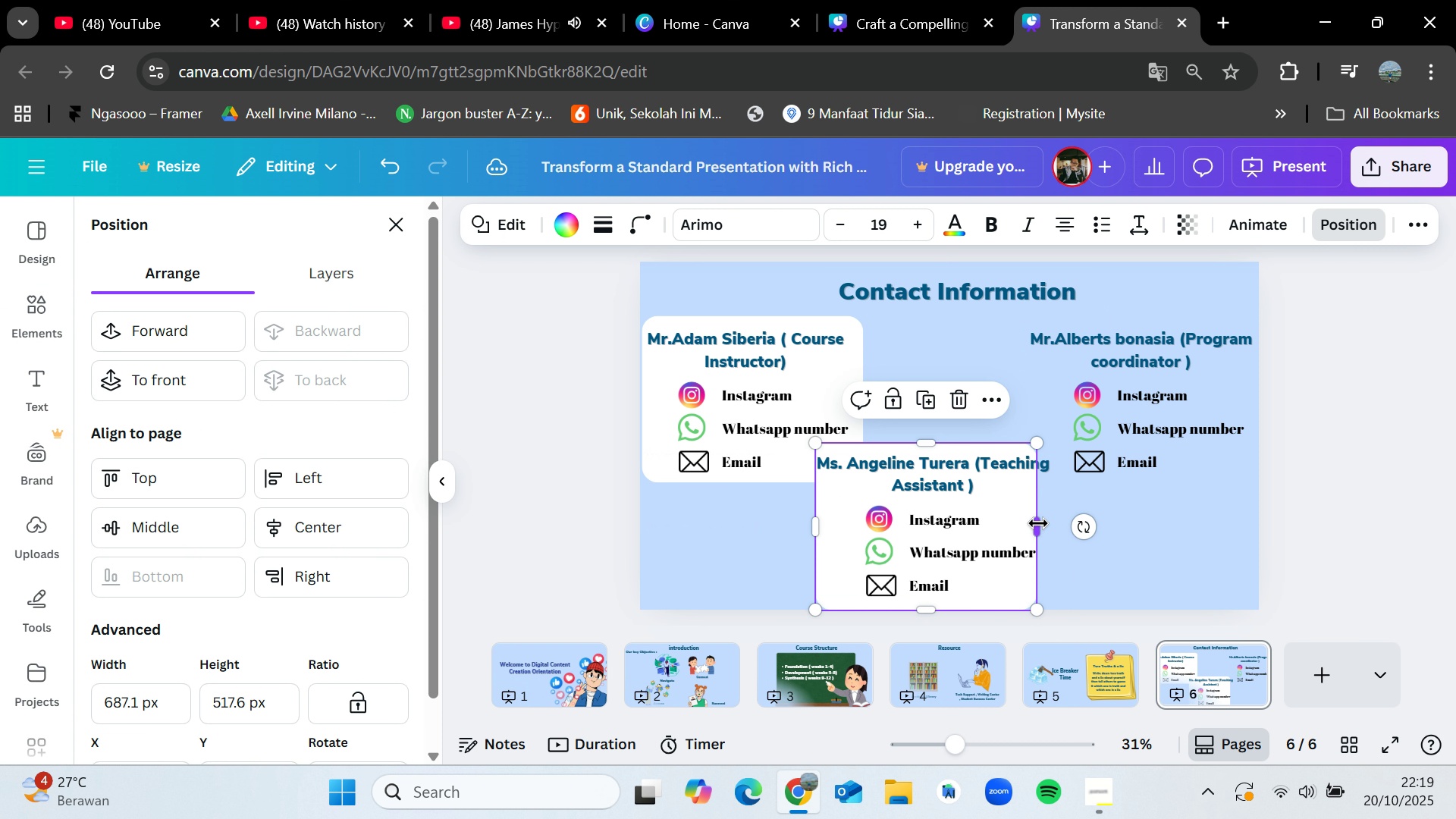 
left_click_drag(start_coordinate=[1038, 526], to_coordinate=[1061, 526])
 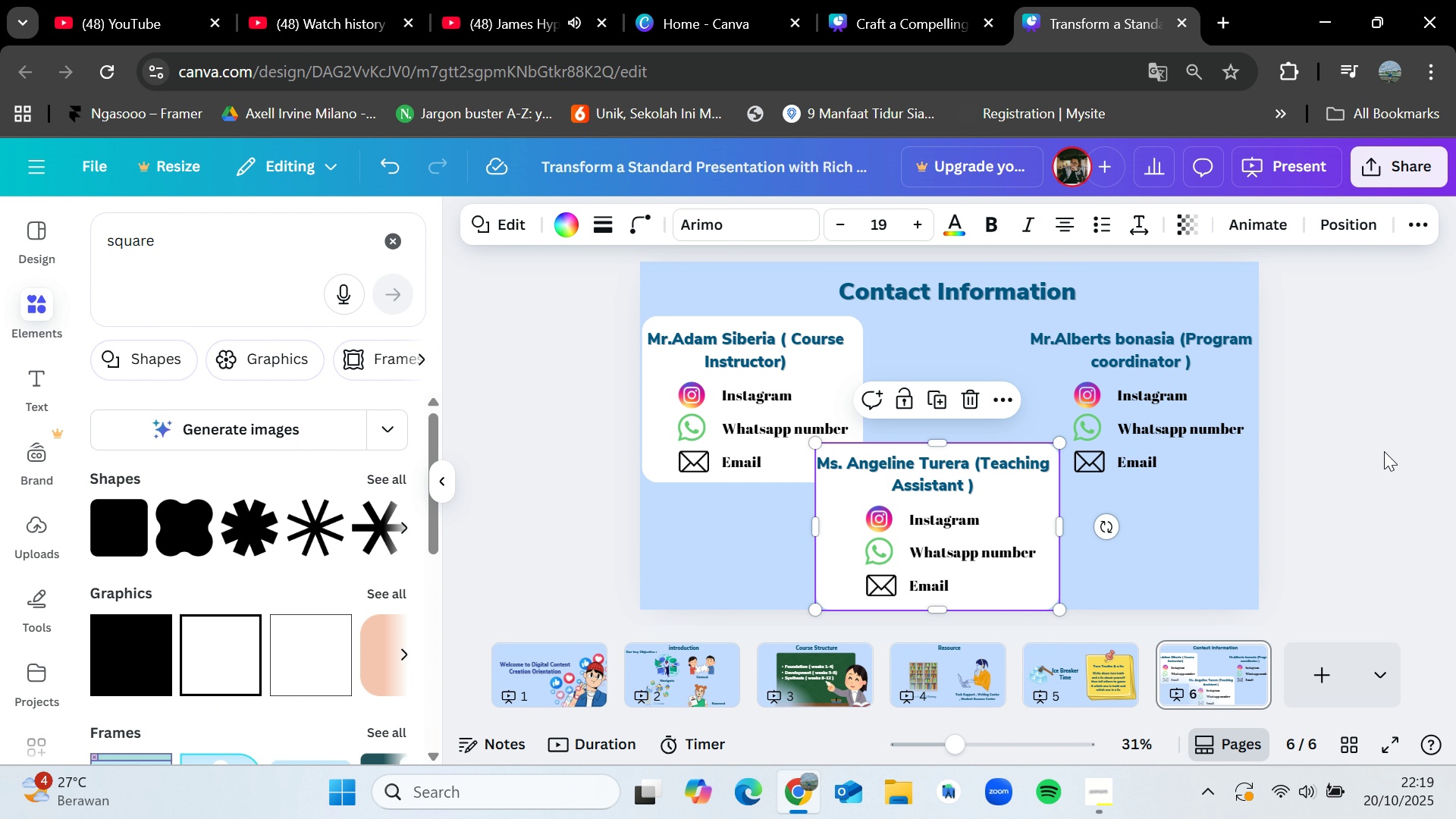 
left_click([1384, 451])
 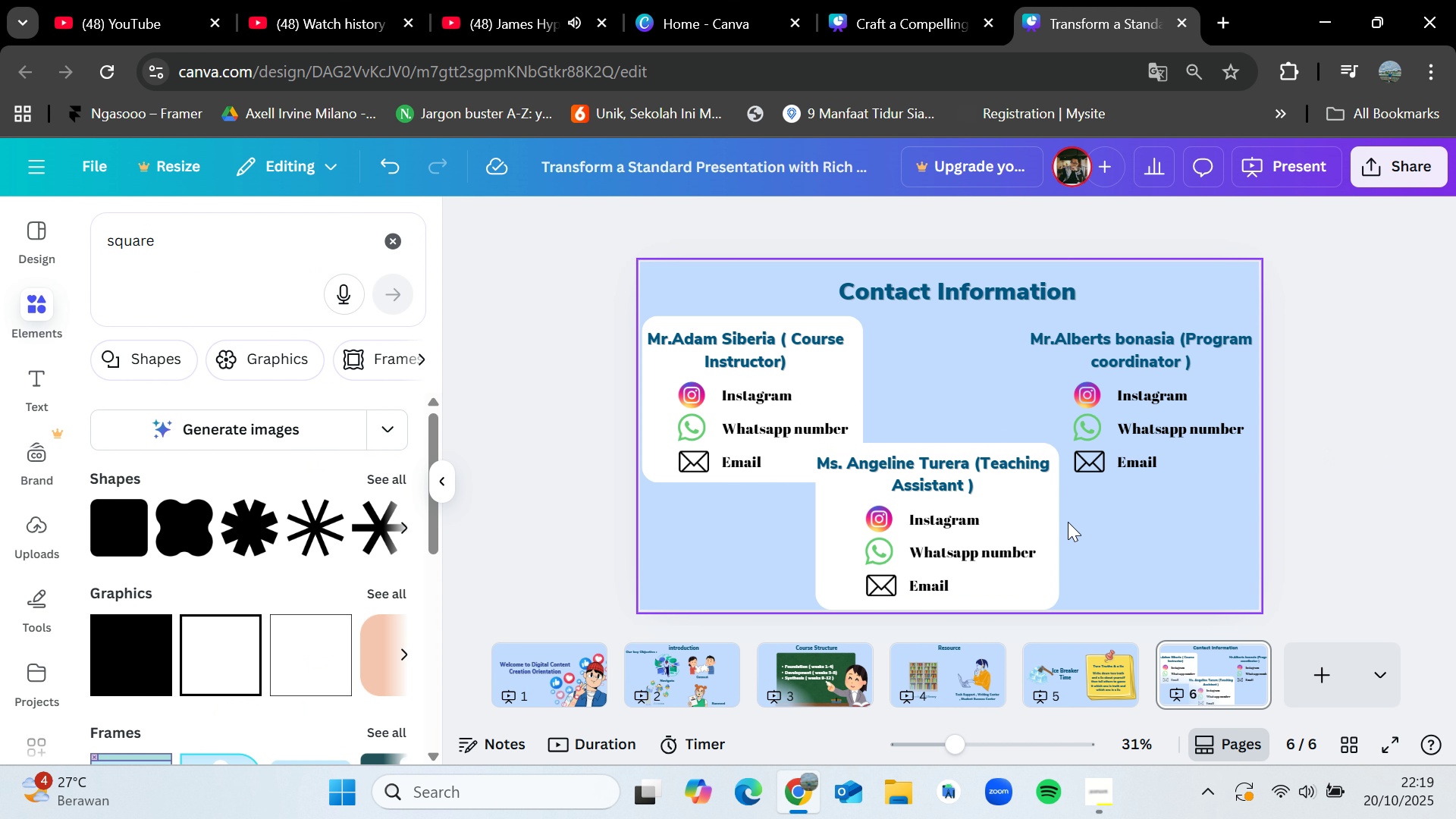 
left_click([1056, 520])
 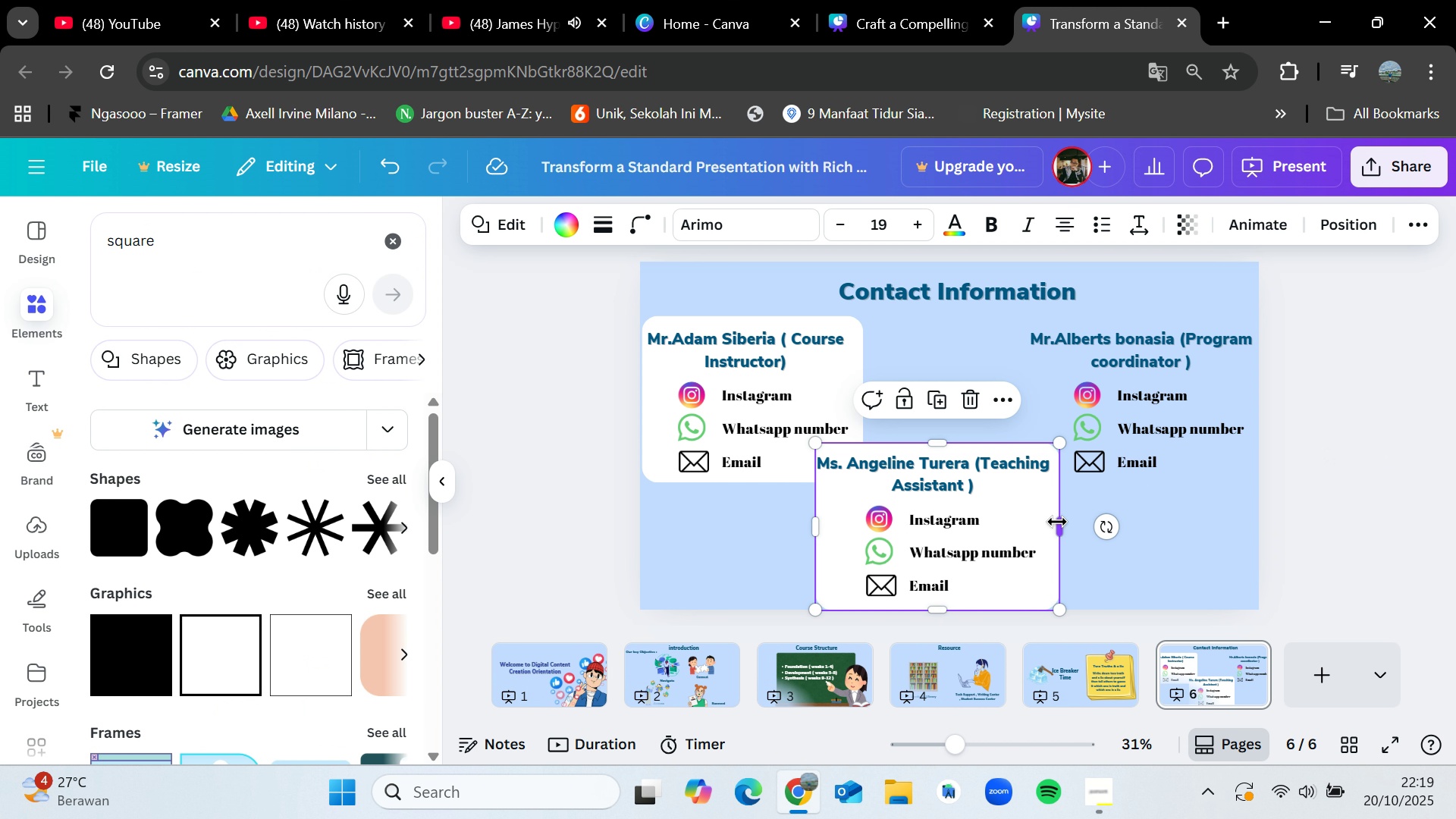 
key(Control+C)
 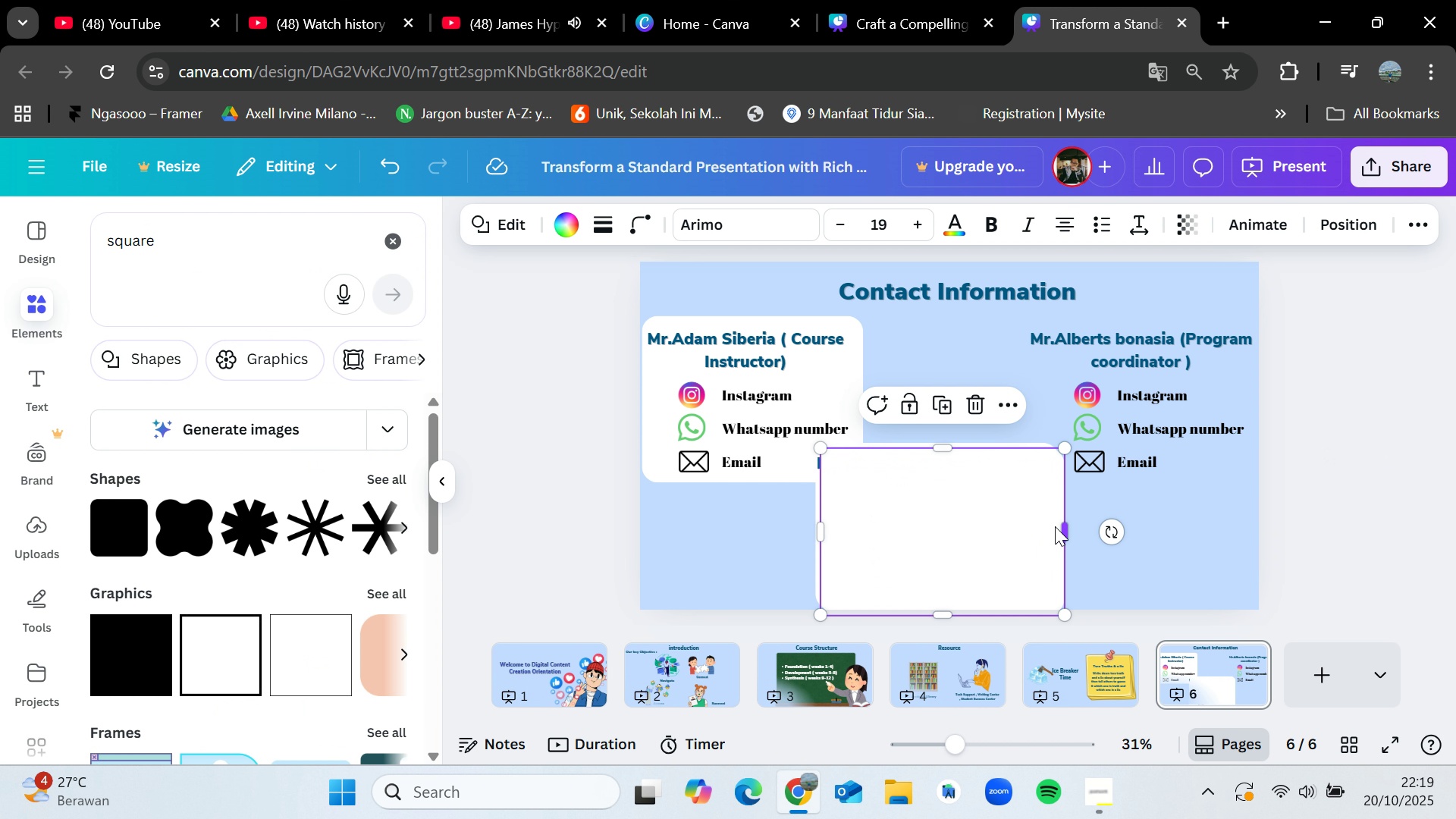 
key(Control+V)
 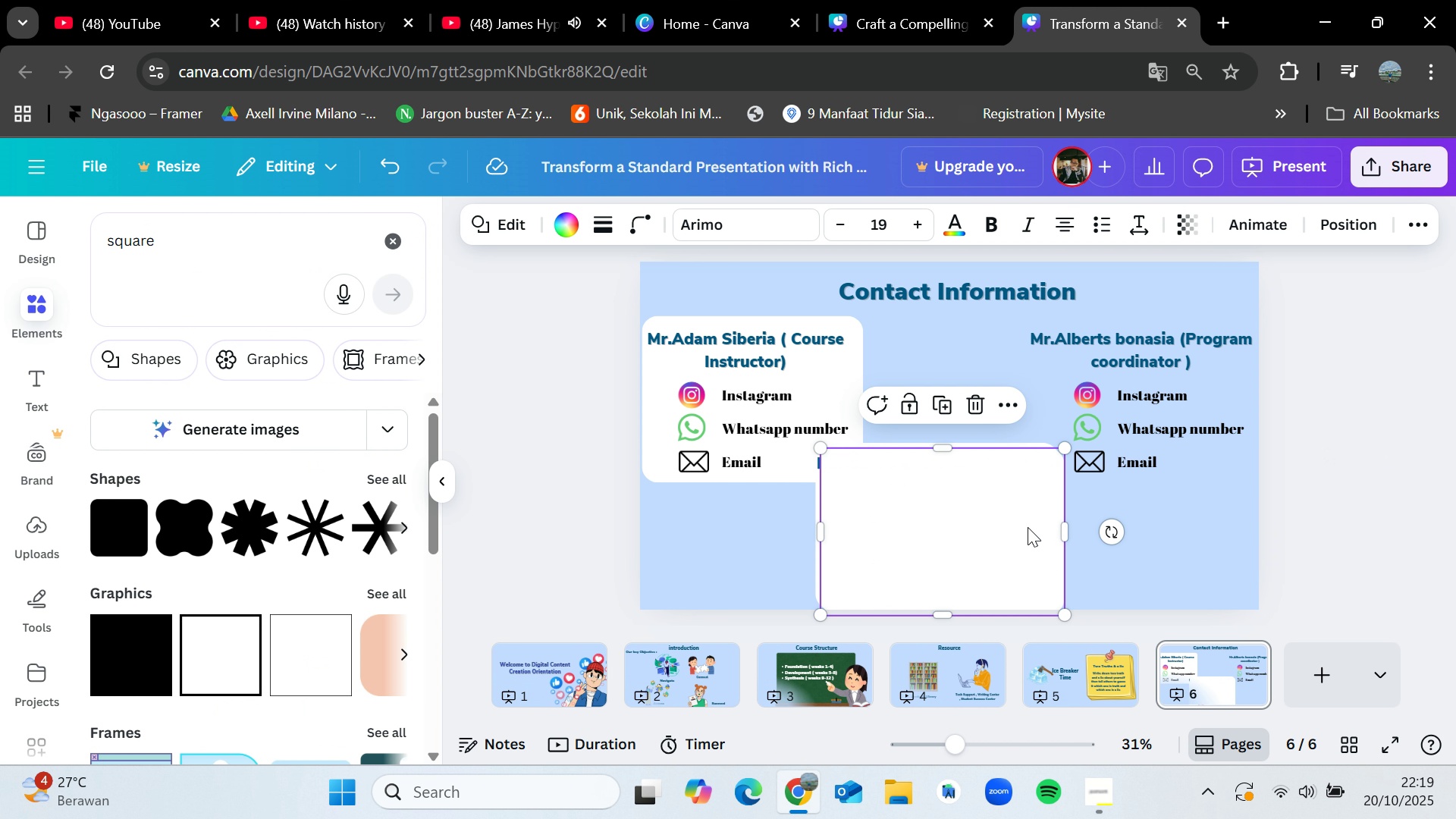 
left_click_drag(start_coordinate=[1028, 527], to_coordinate=[1225, 403])
 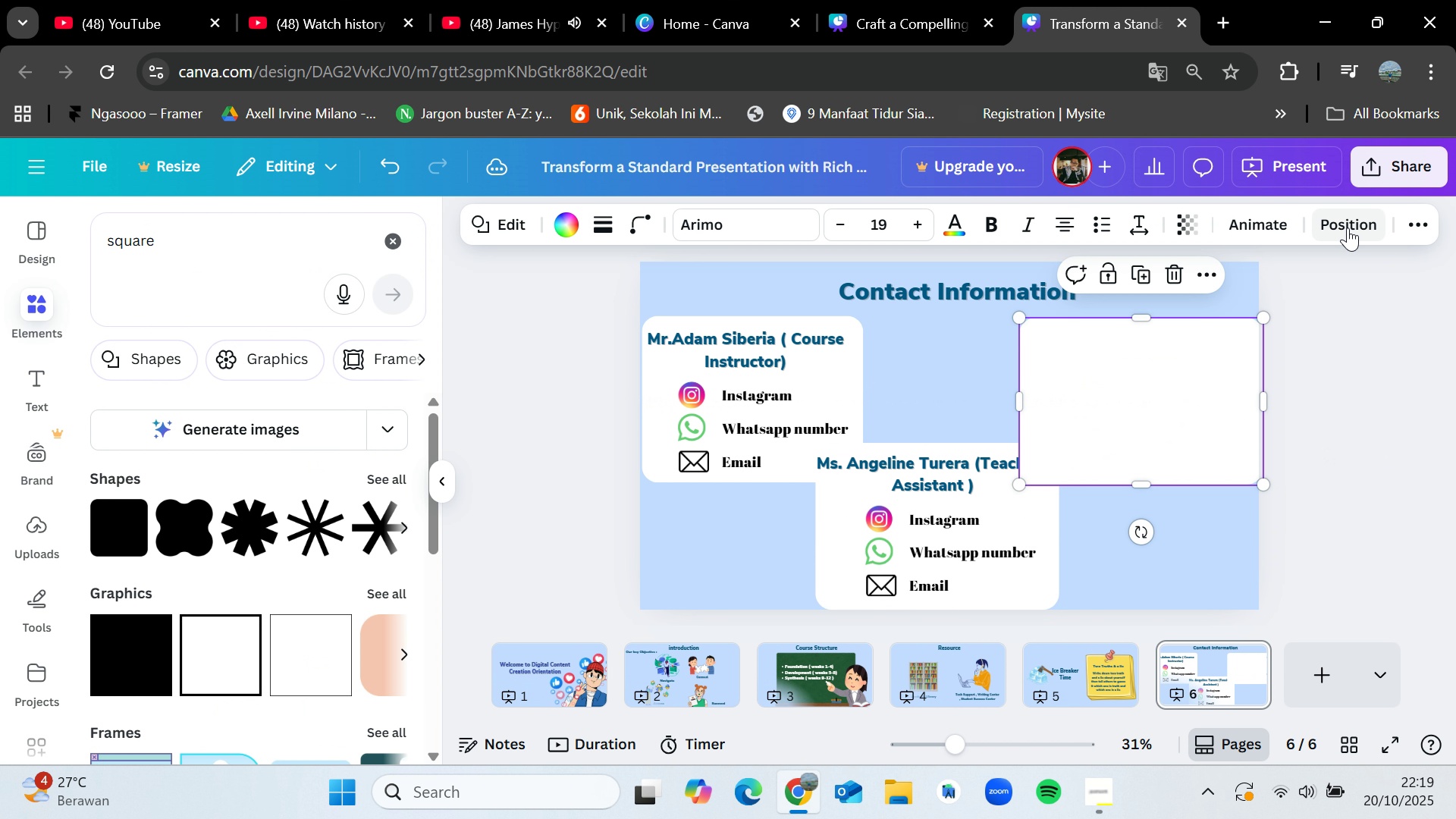 
left_click([1348, 228])
 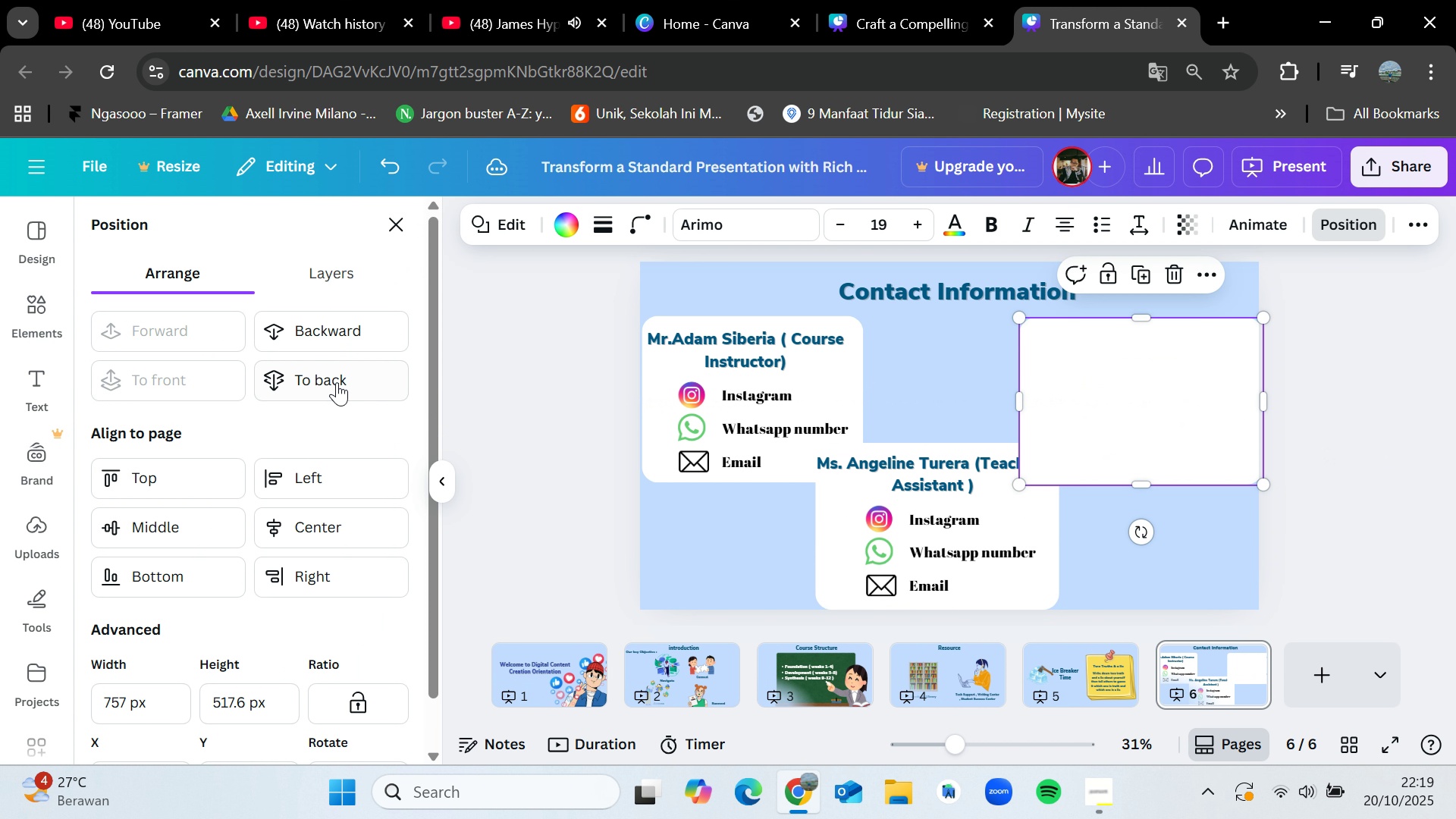 
left_click([331, 379])
 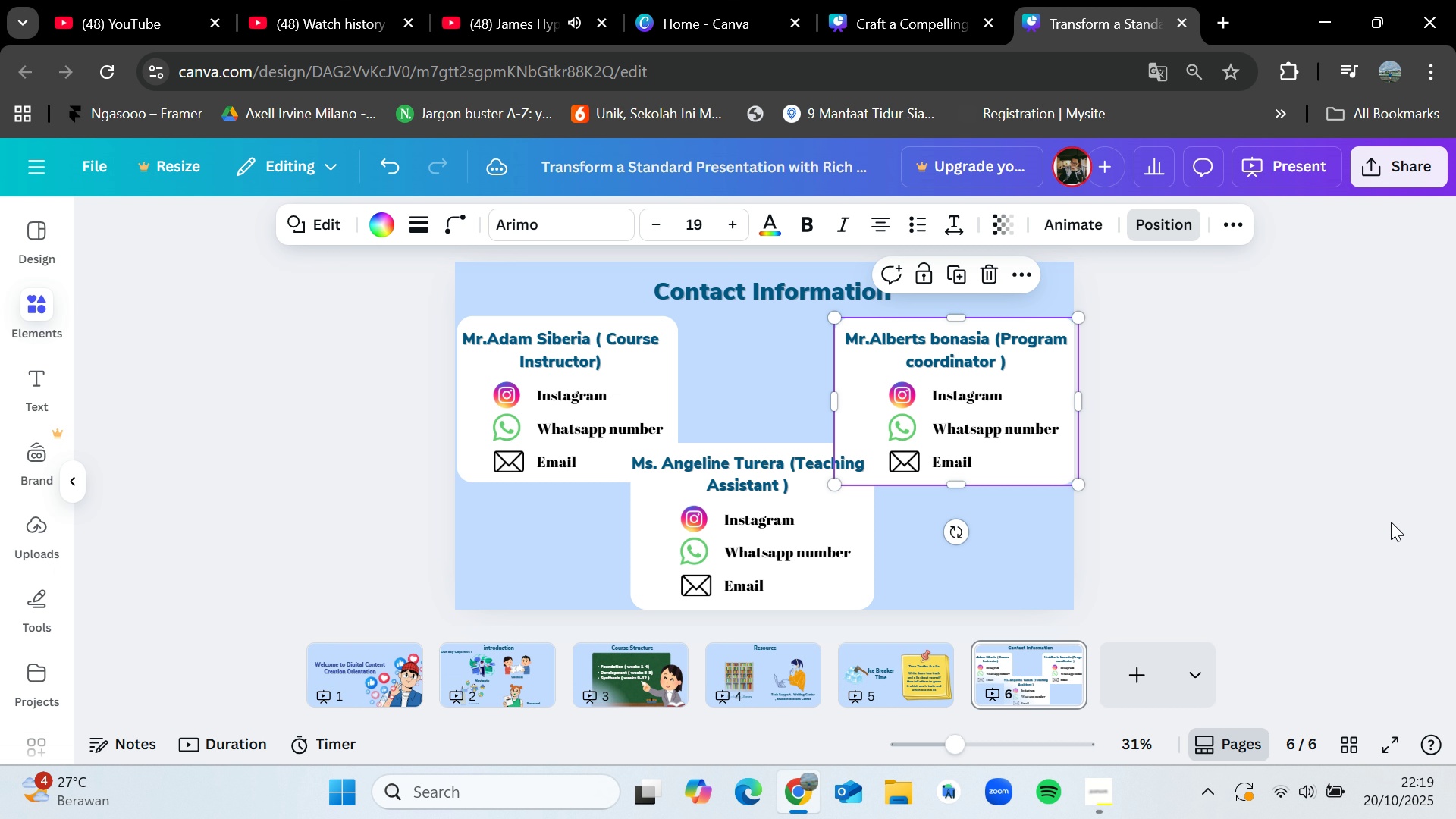 
double_click([1391, 522])
 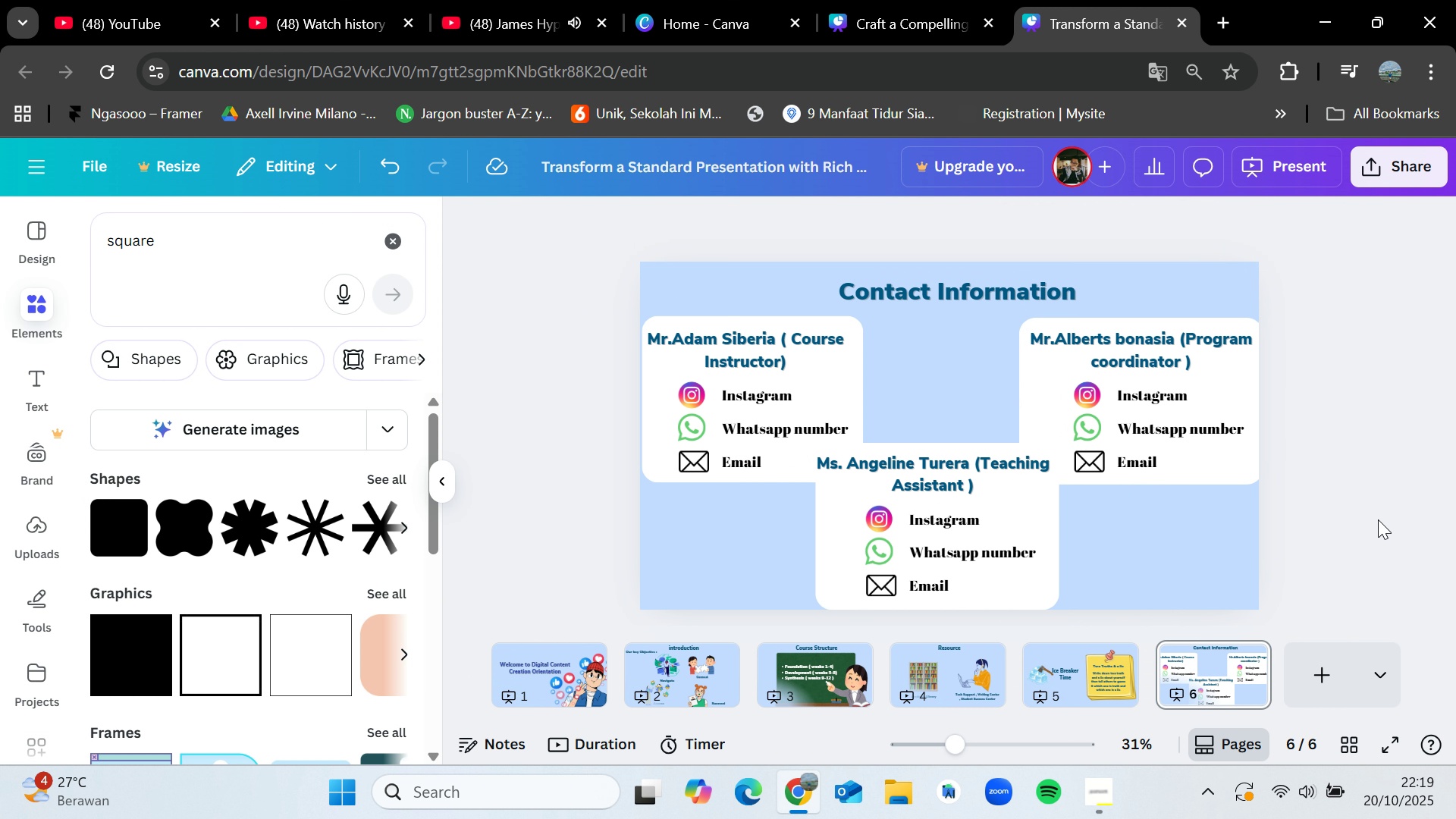 
left_click_drag(start_coordinate=[598, 371], to_coordinate=[1253, 578])
 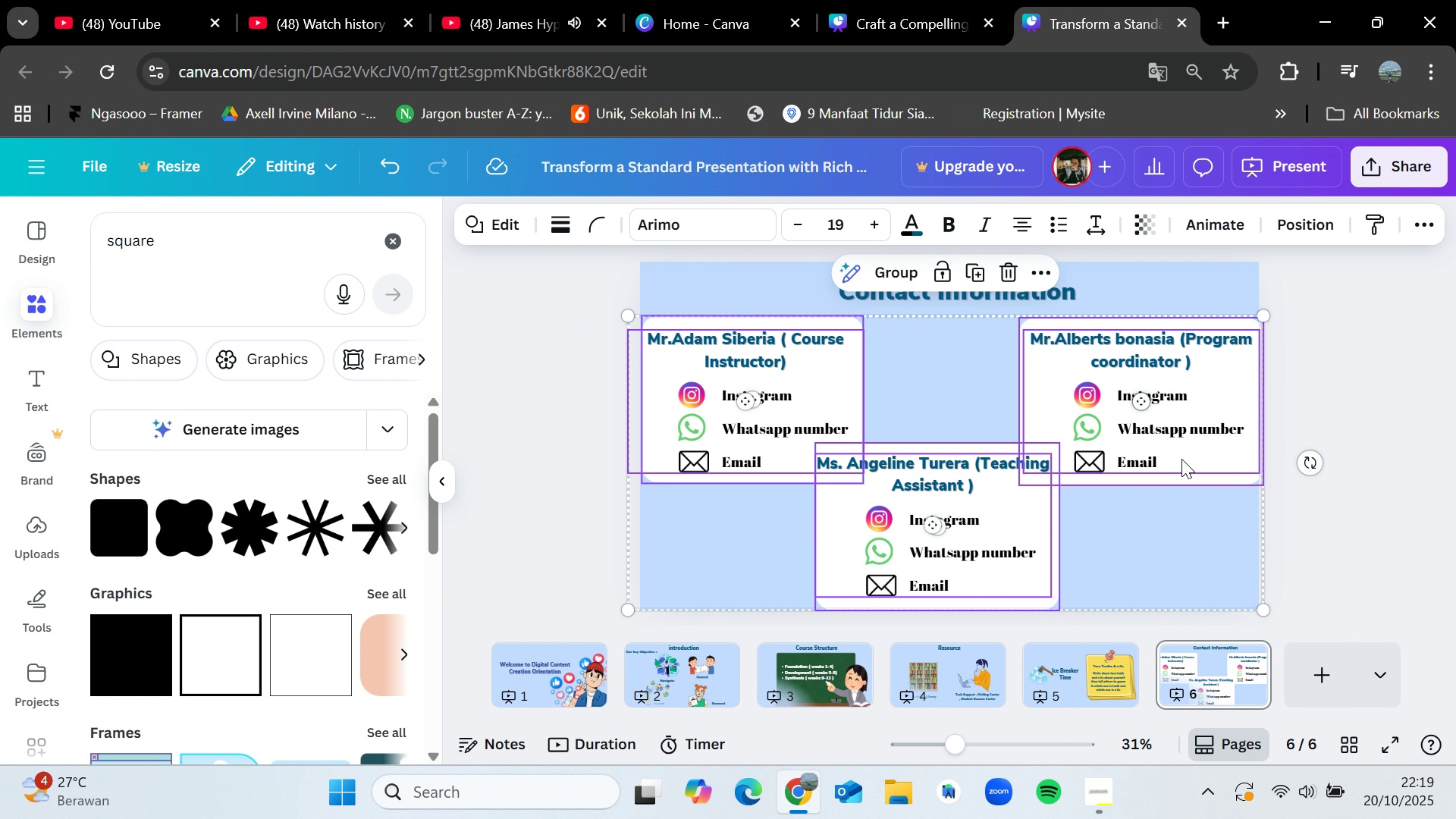 
left_click_drag(start_coordinate=[1181, 459], to_coordinate=[1185, 464])
 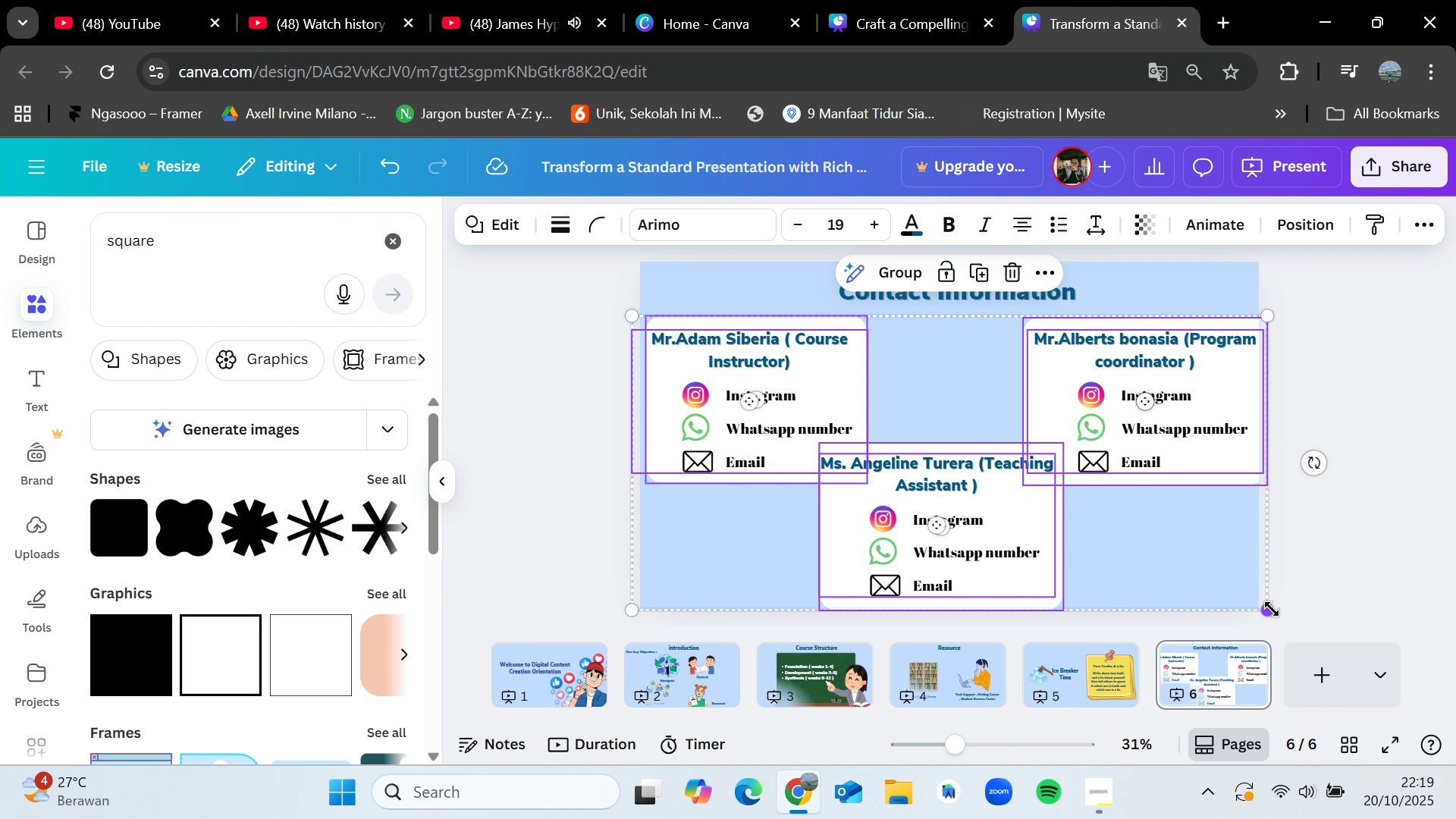 
left_click_drag(start_coordinate=[1272, 609], to_coordinate=[1194, 583])
 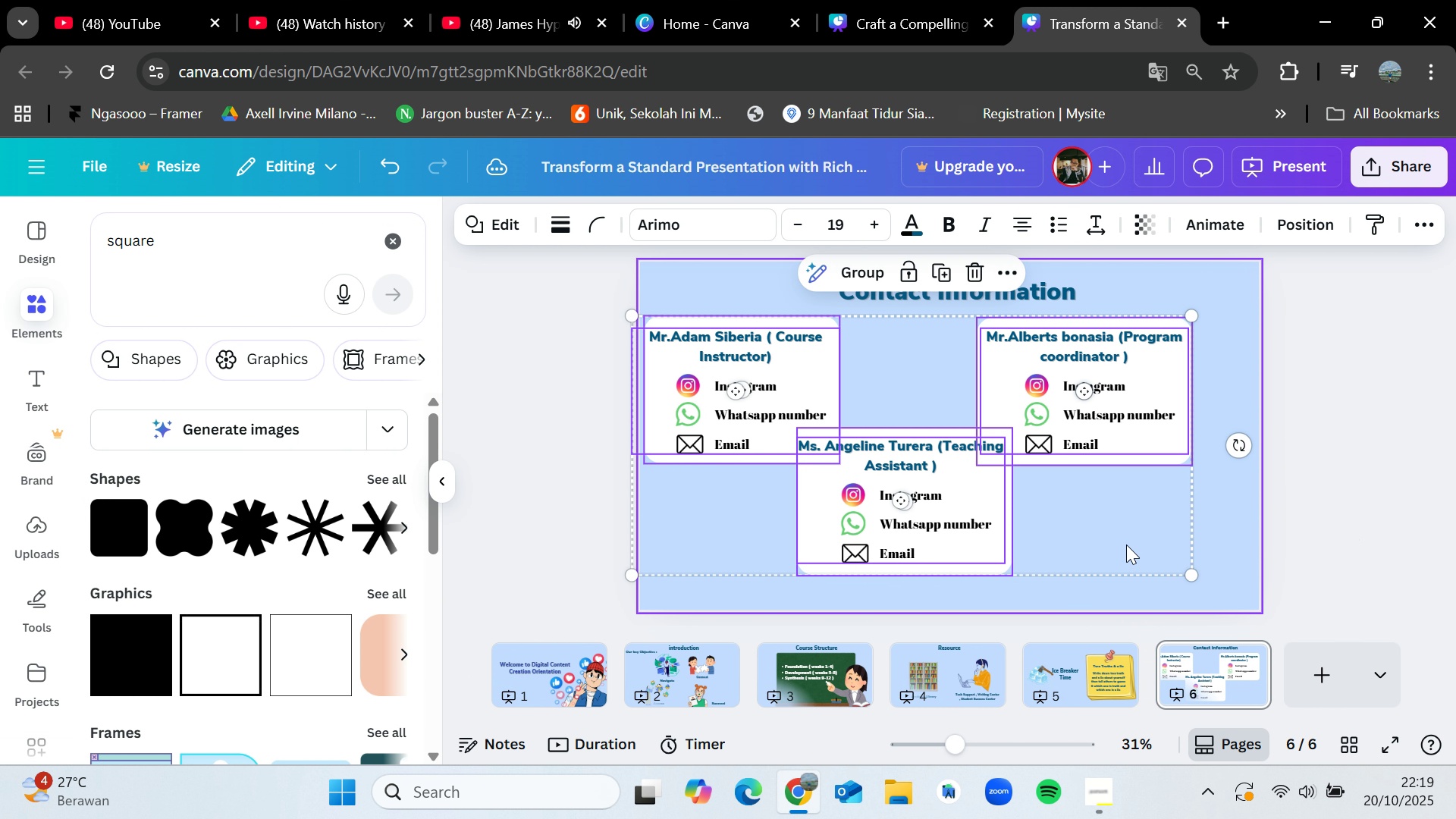 
left_click_drag(start_coordinate=[1126, 544], to_coordinate=[1159, 563])
 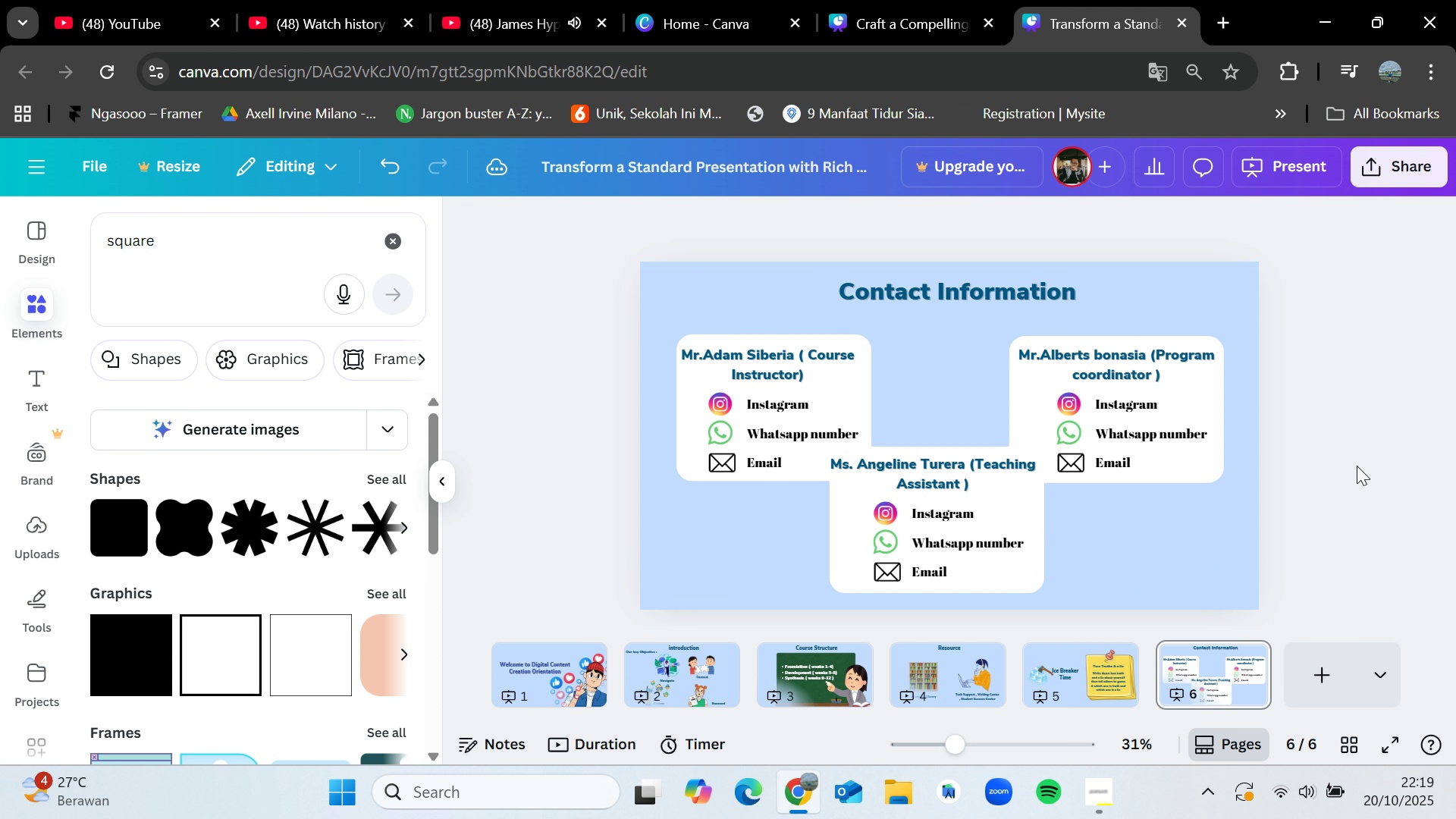 
left_click([1090, 802])